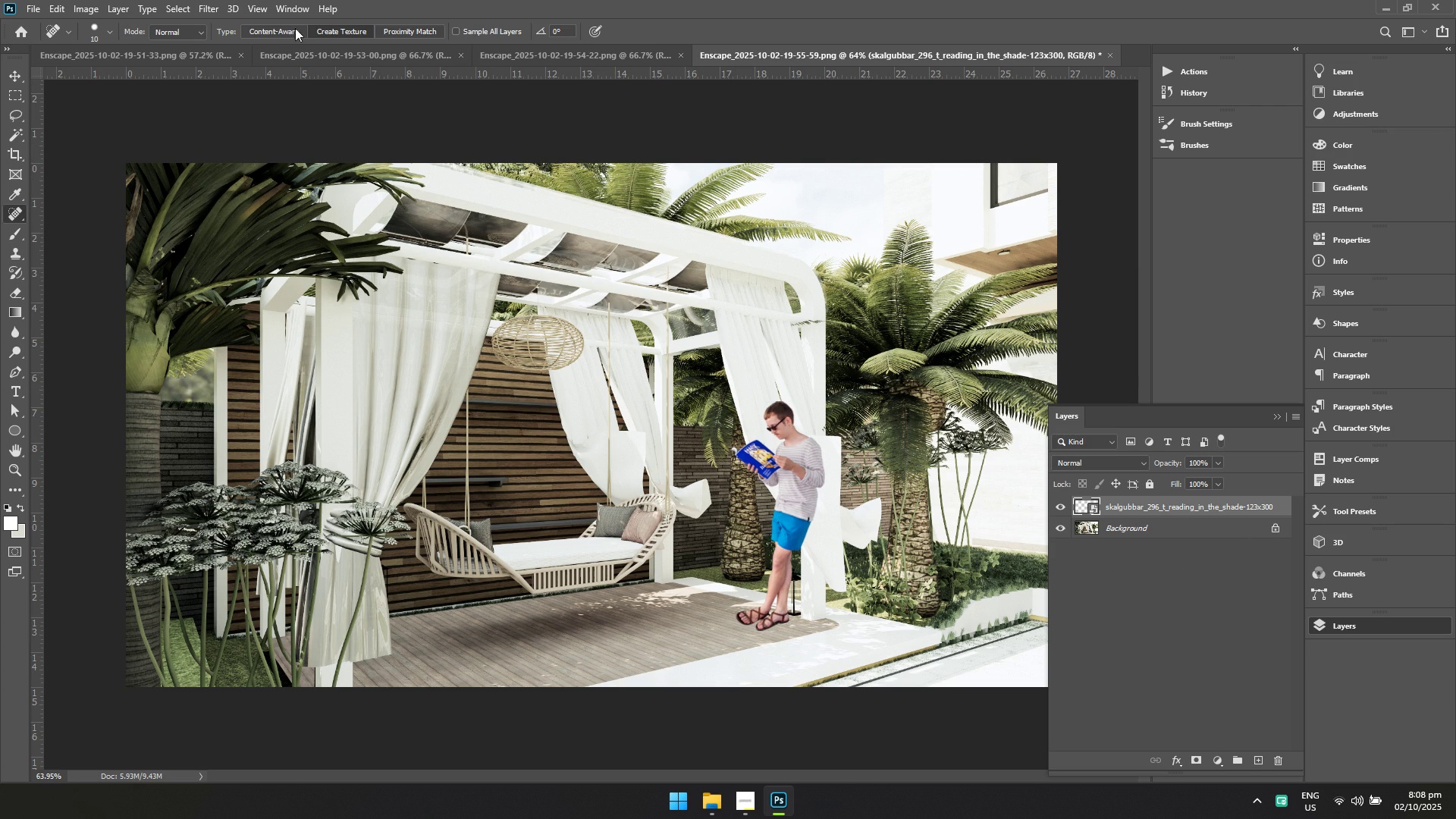 
left_click([213, 12])
 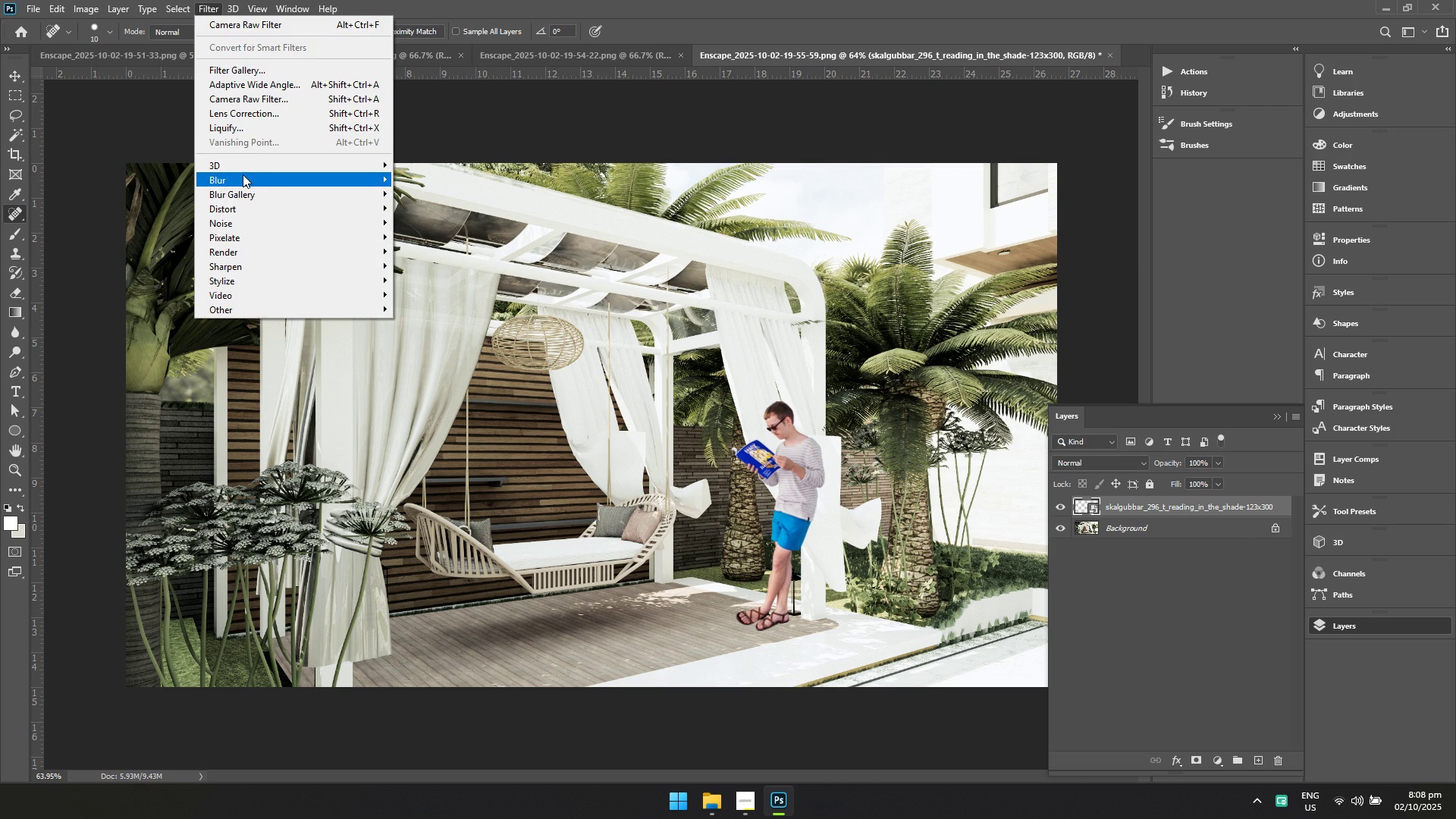 
left_click([243, 174])
 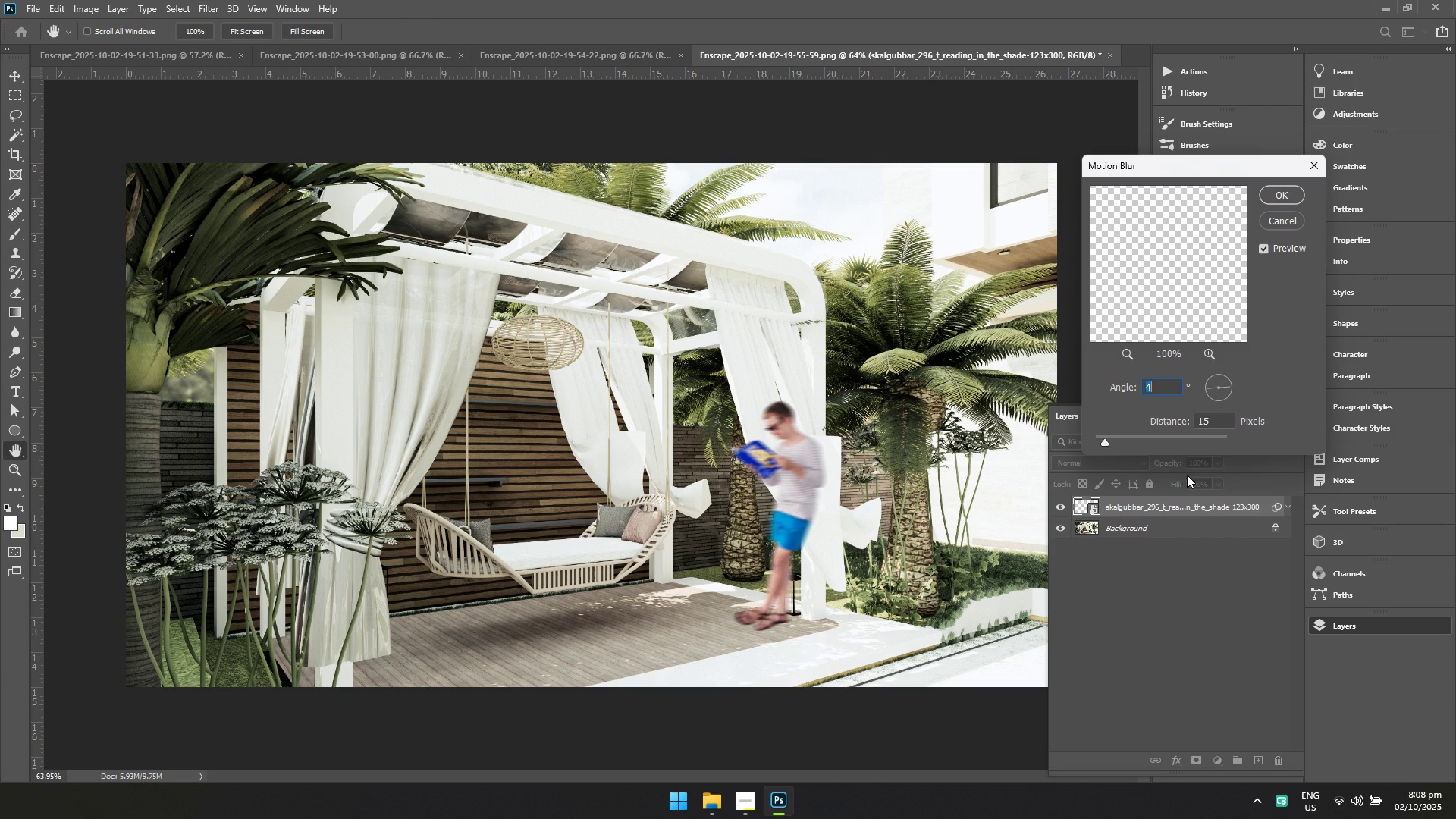 
hold_key(key=ShiftLeft, duration=0.69)
 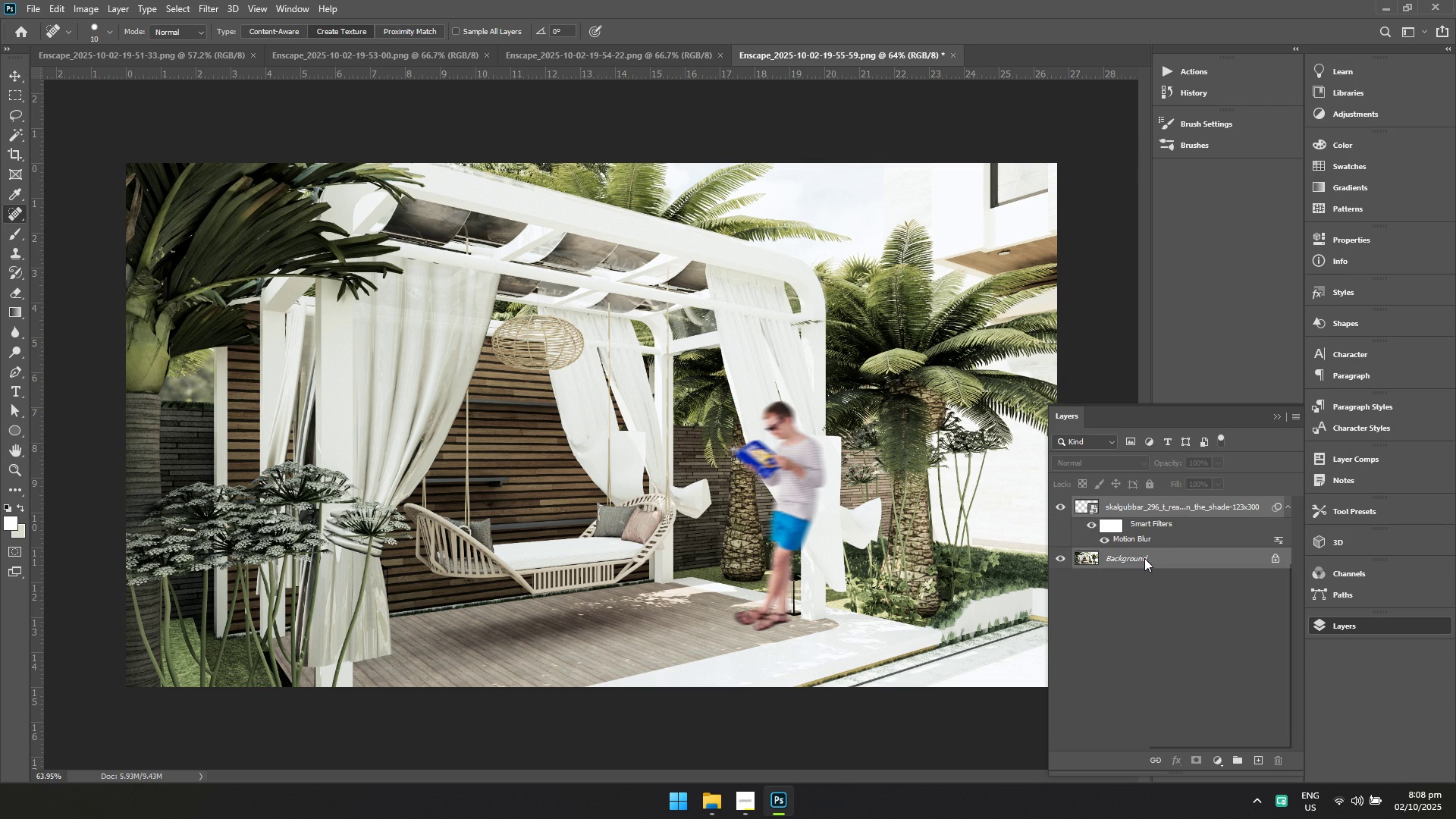 
right_click([1144, 558])
 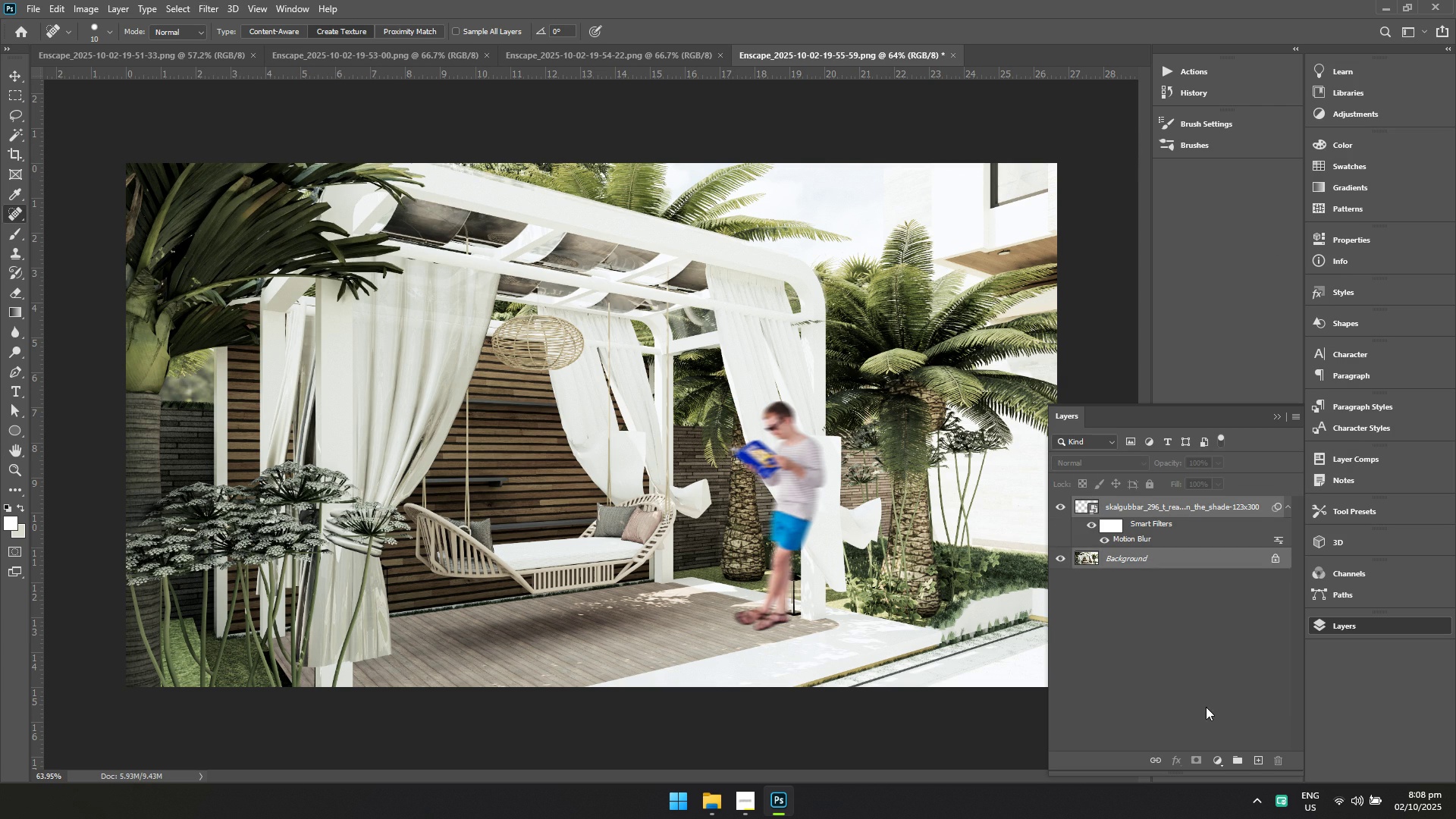 
key(Enter)
 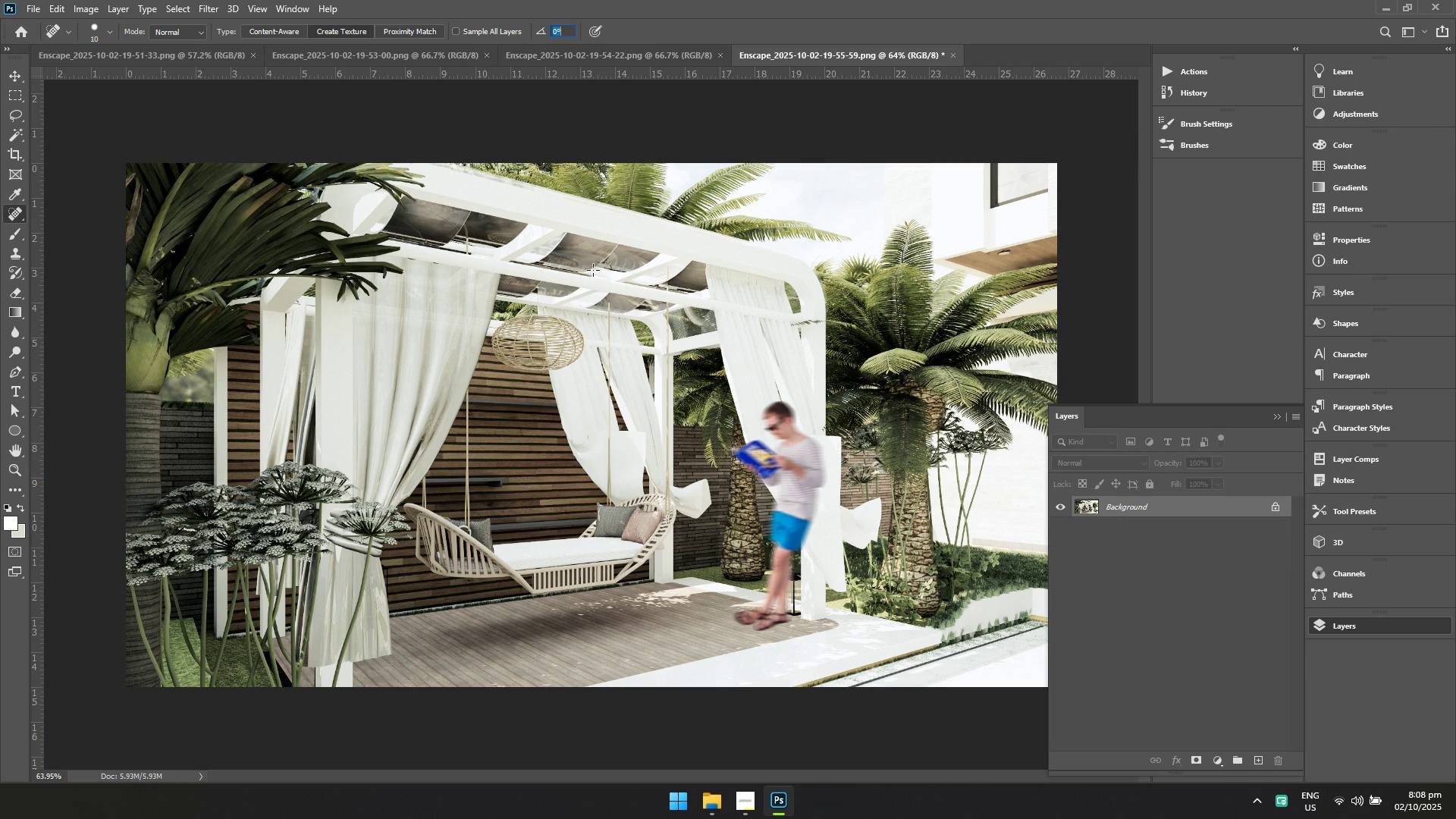 
key(Control+ControlLeft)
 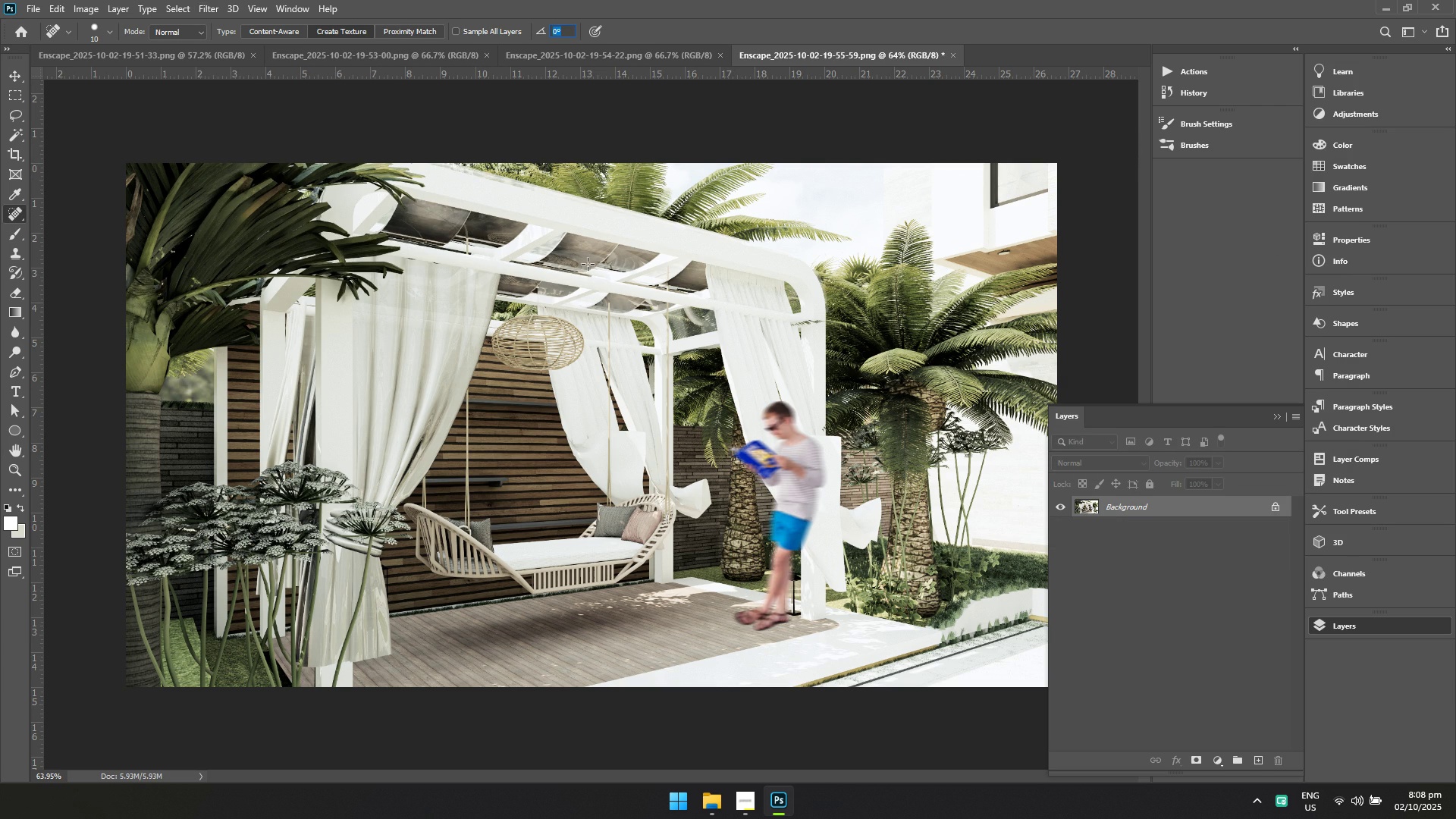 
key(Control+S)
 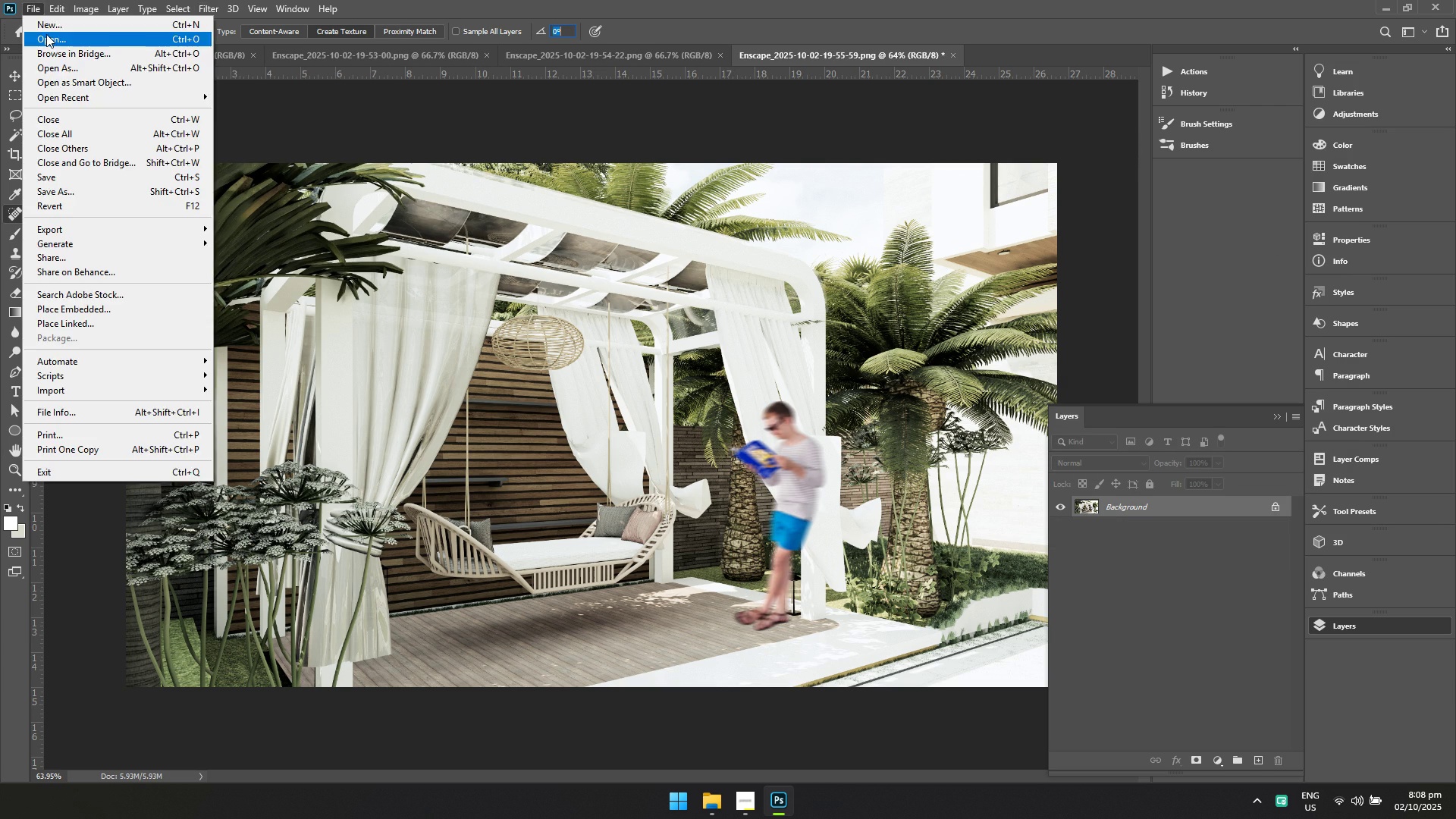 
double_click([49, 37])
 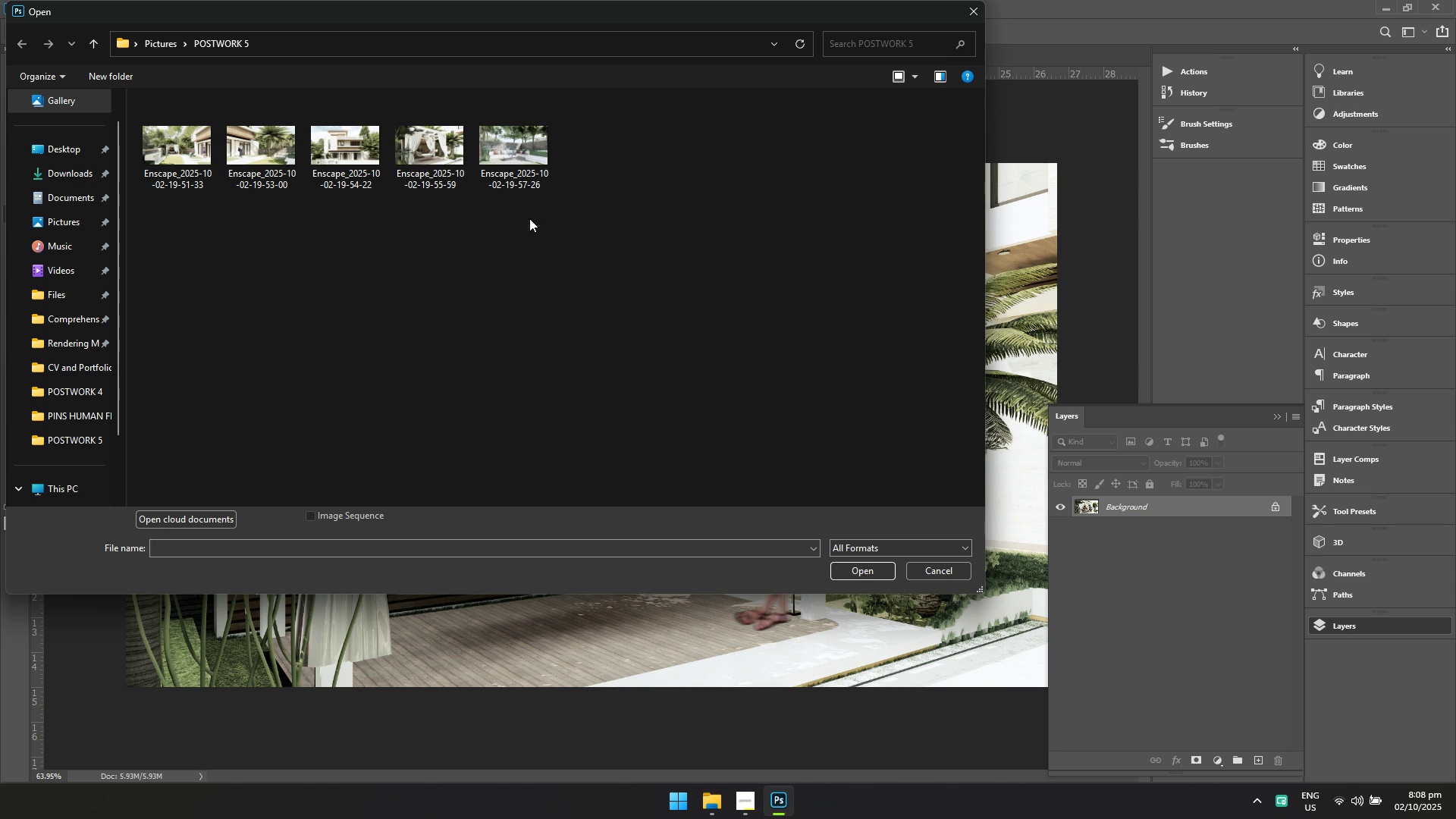 
left_click([521, 177])
 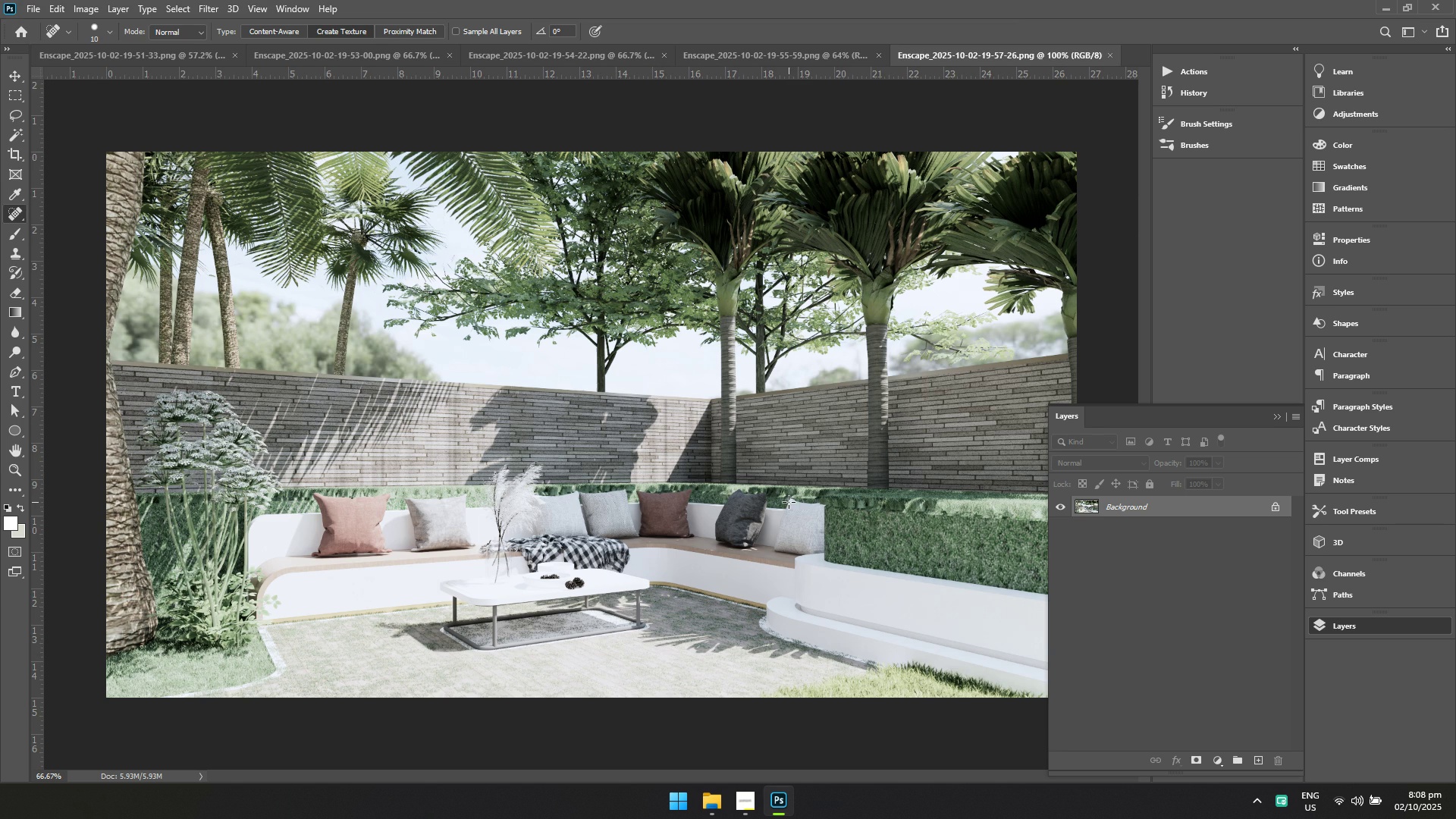 
hold_key(key=ControlLeft, duration=0.43)
 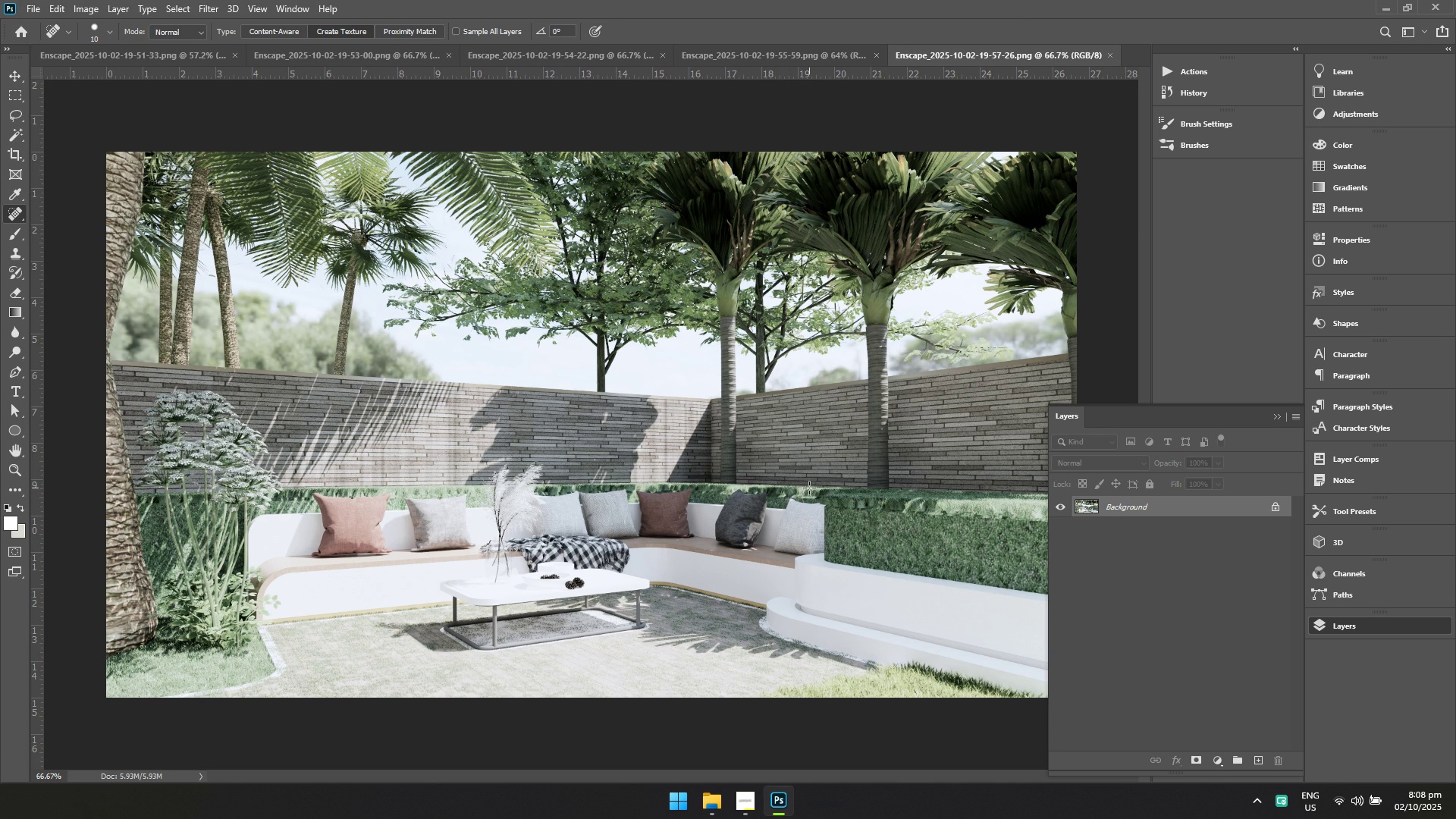 
key(Control+Shift+ShiftLeft)
 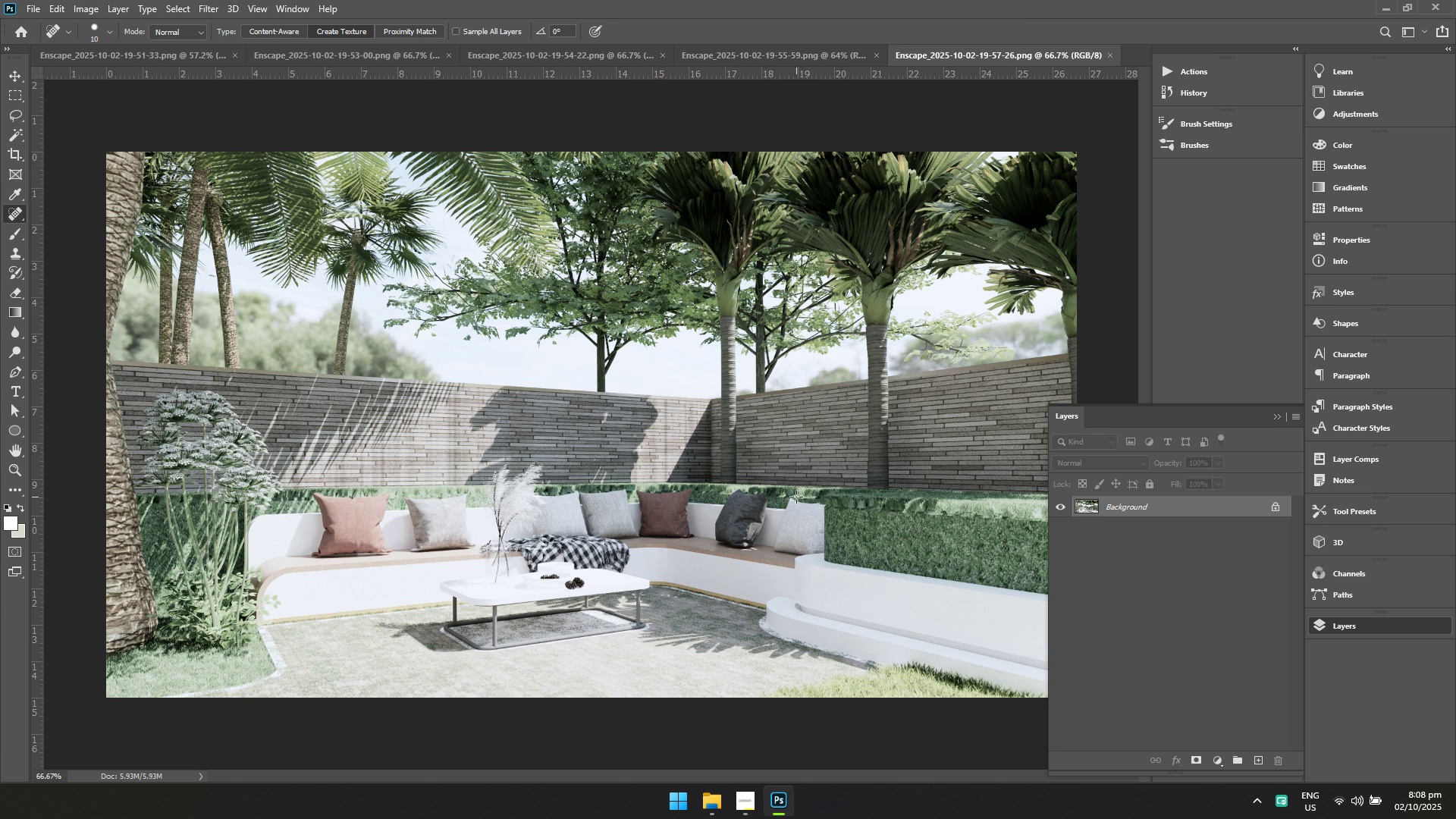 
hold_key(key=ControlLeft, duration=1.0)
 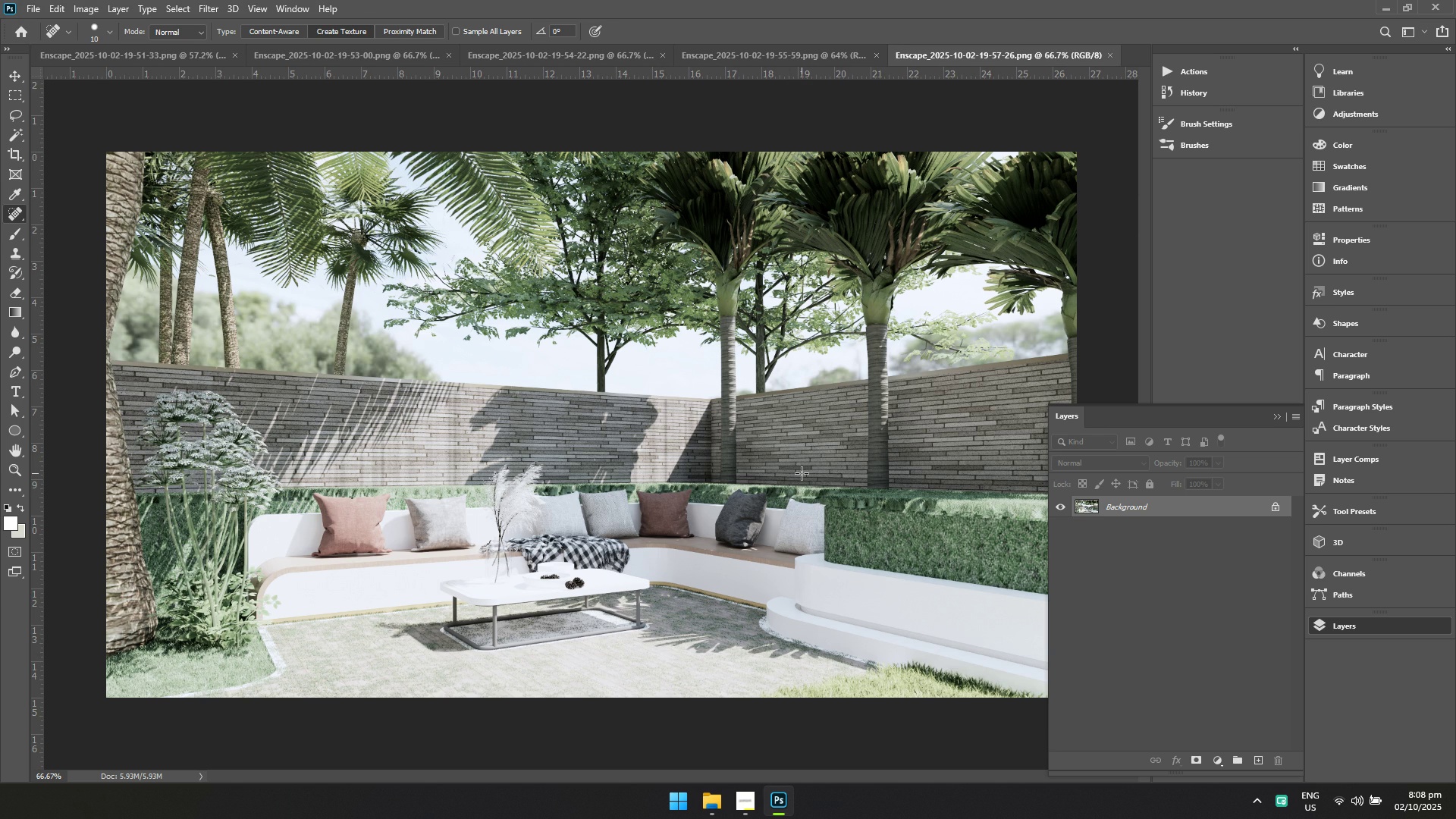 
hold_key(key=ShiftLeft, duration=0.36)
 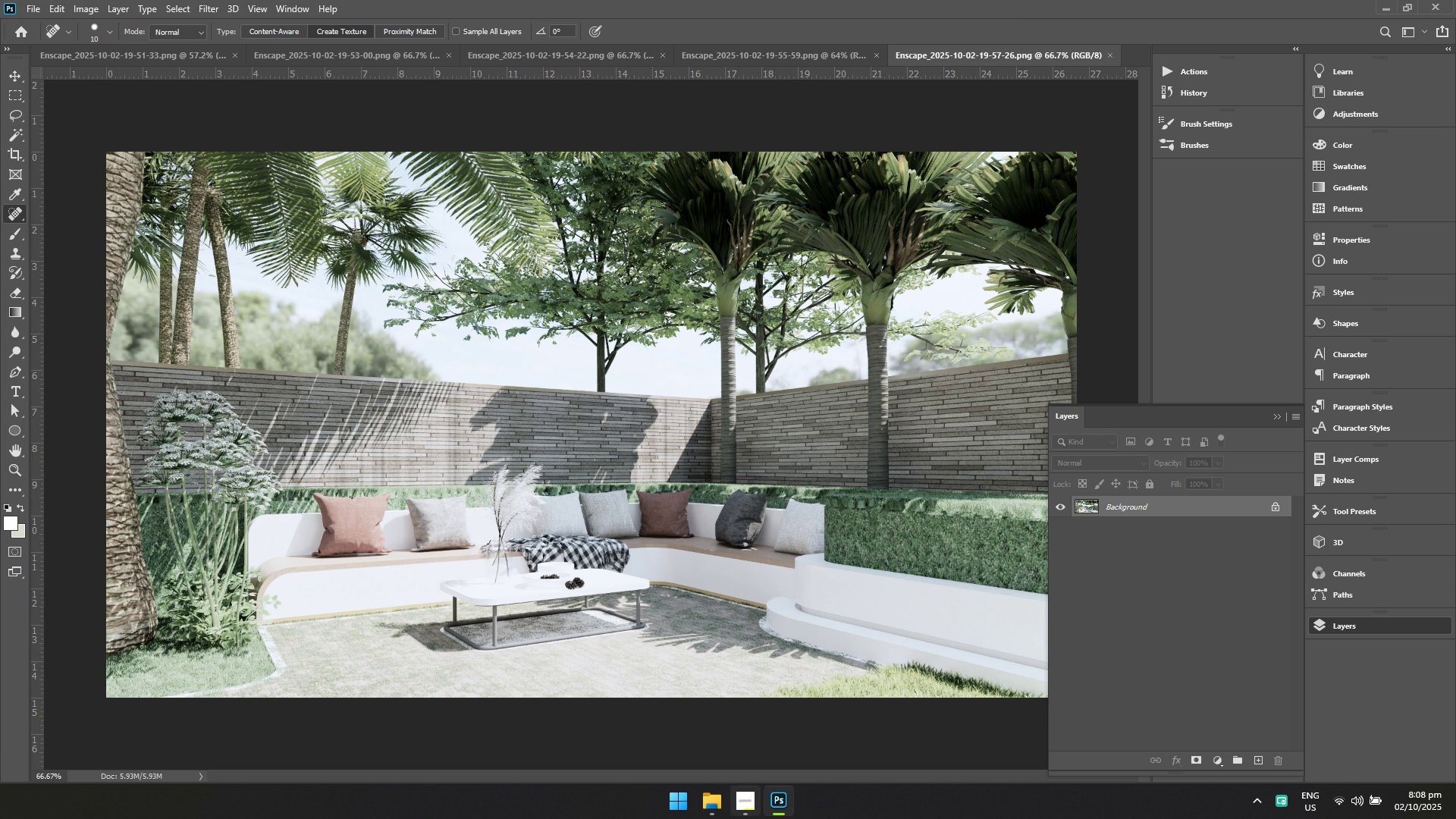 
left_click([680, 810])
 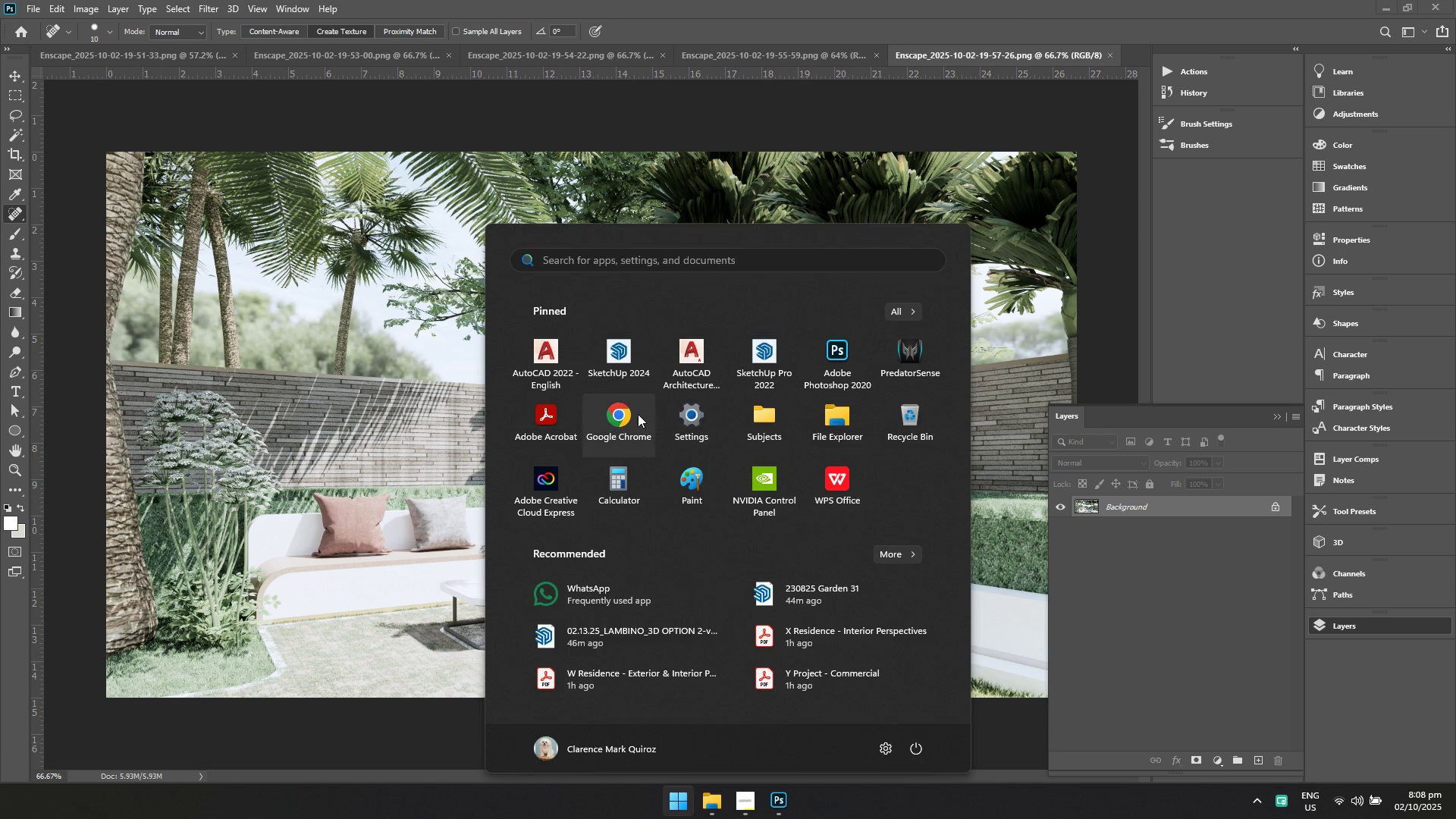 
left_click([623, 415])
 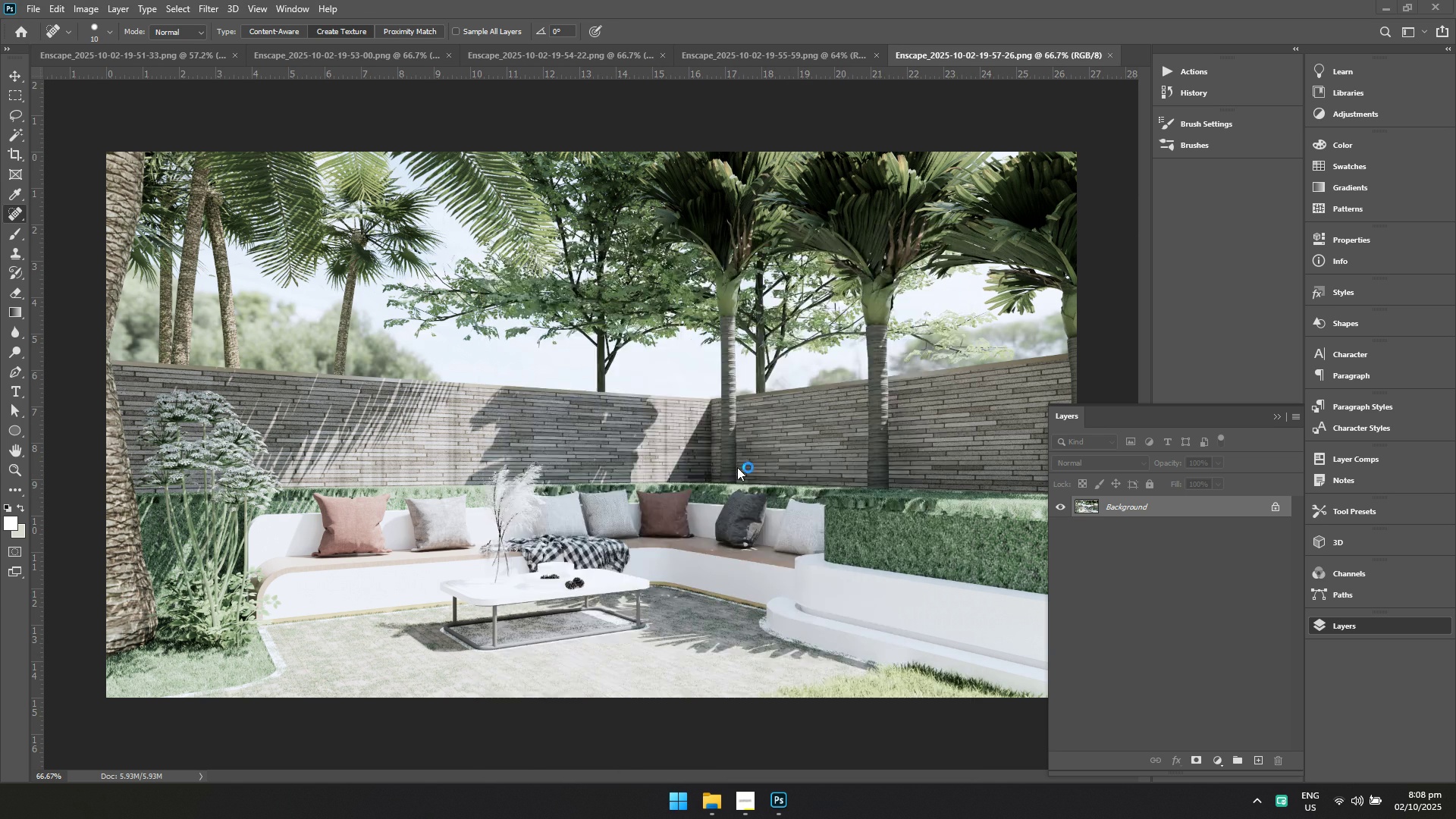 
key(Alt+Tab)
 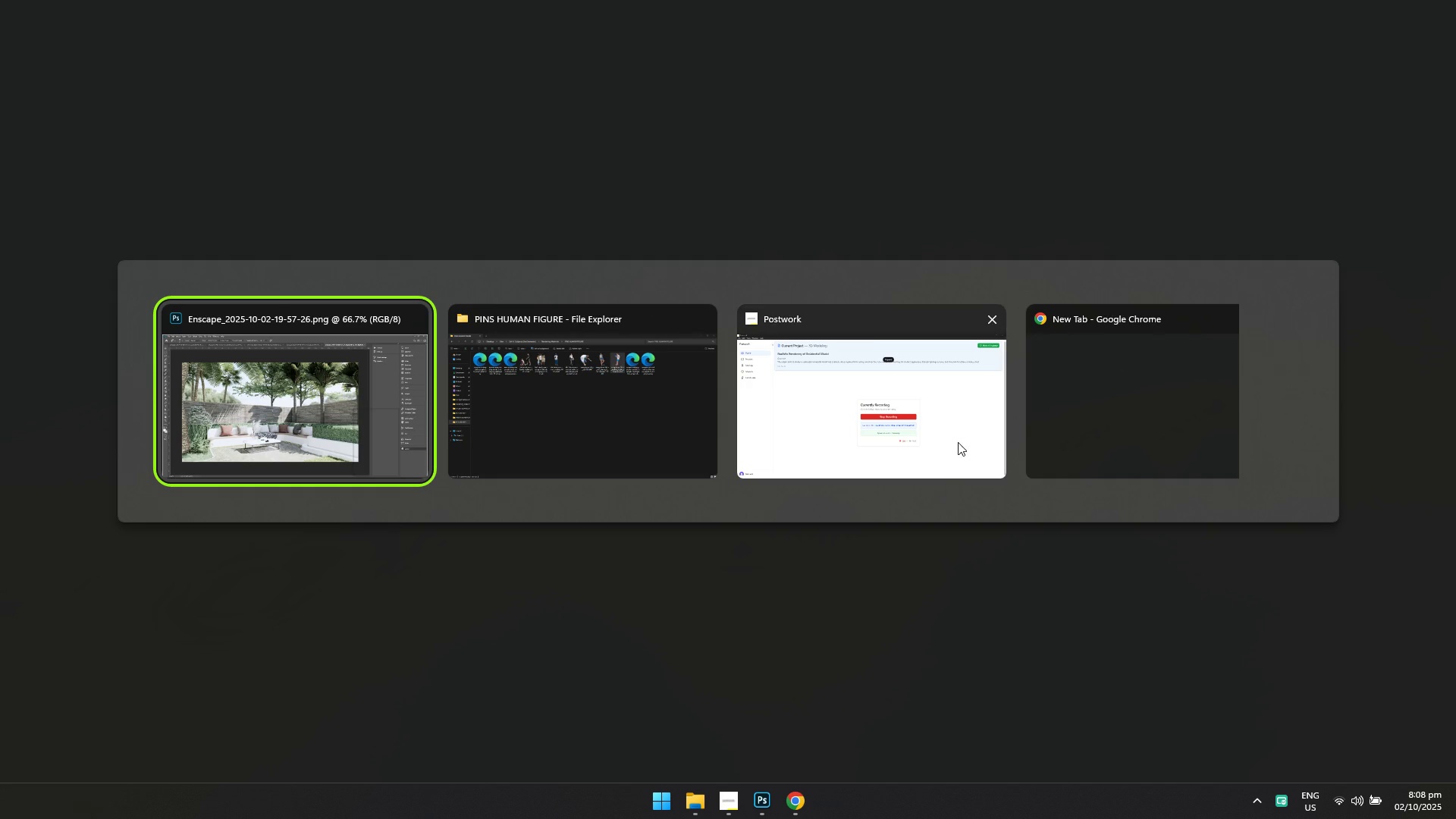 
left_click([956, 442])